 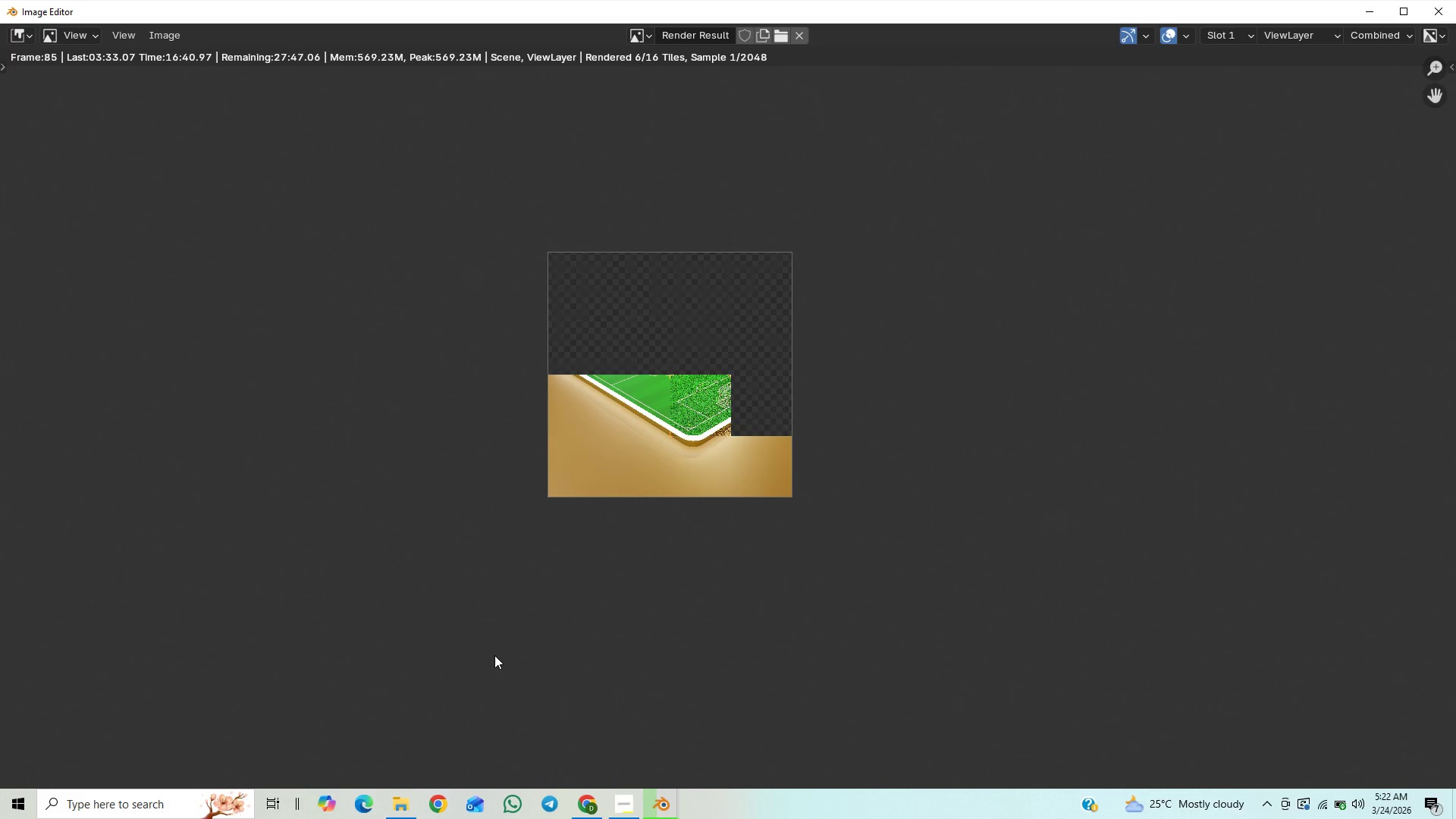 
key(Control+S)
 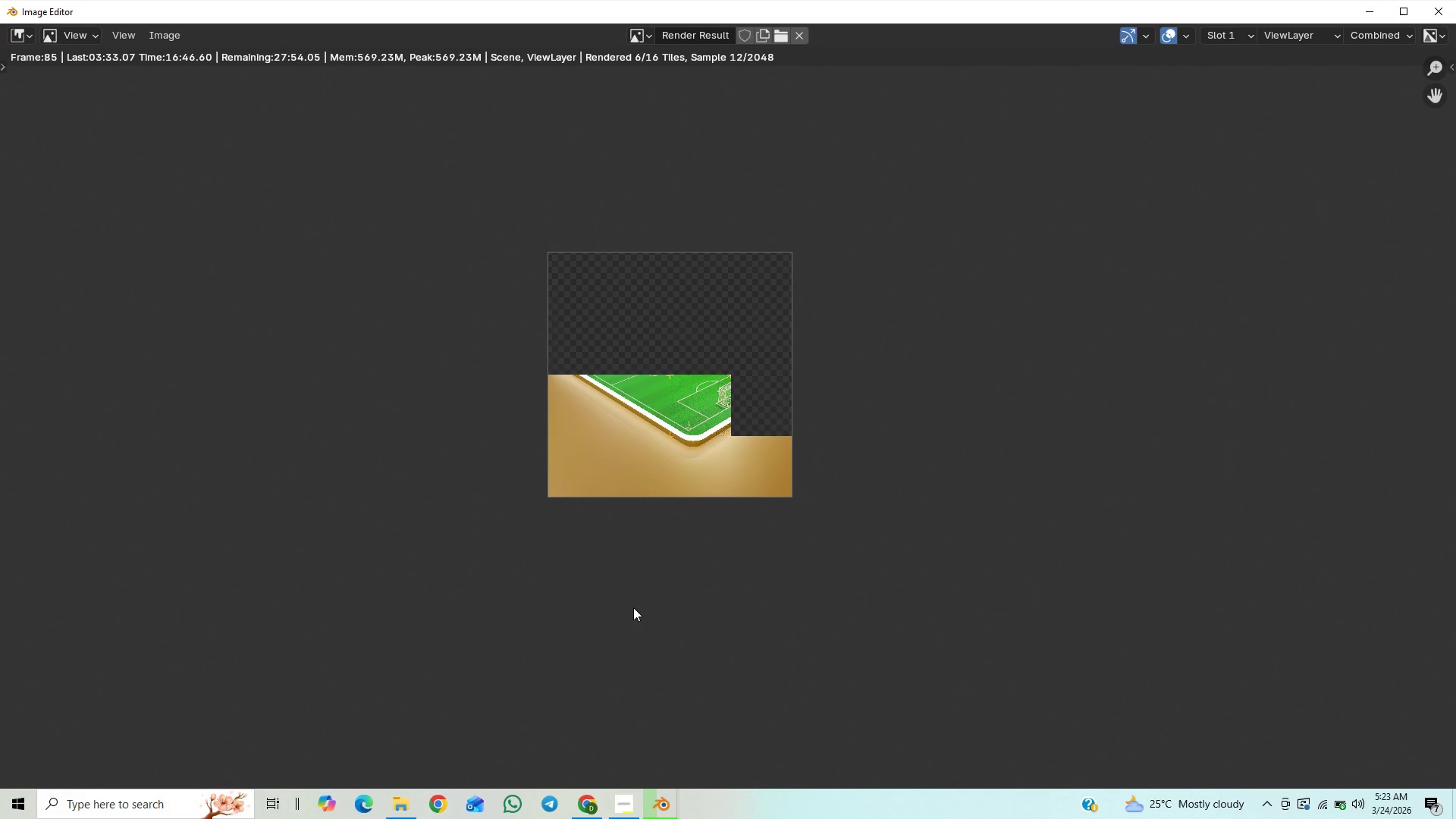 
mouse_move([645, 774])
 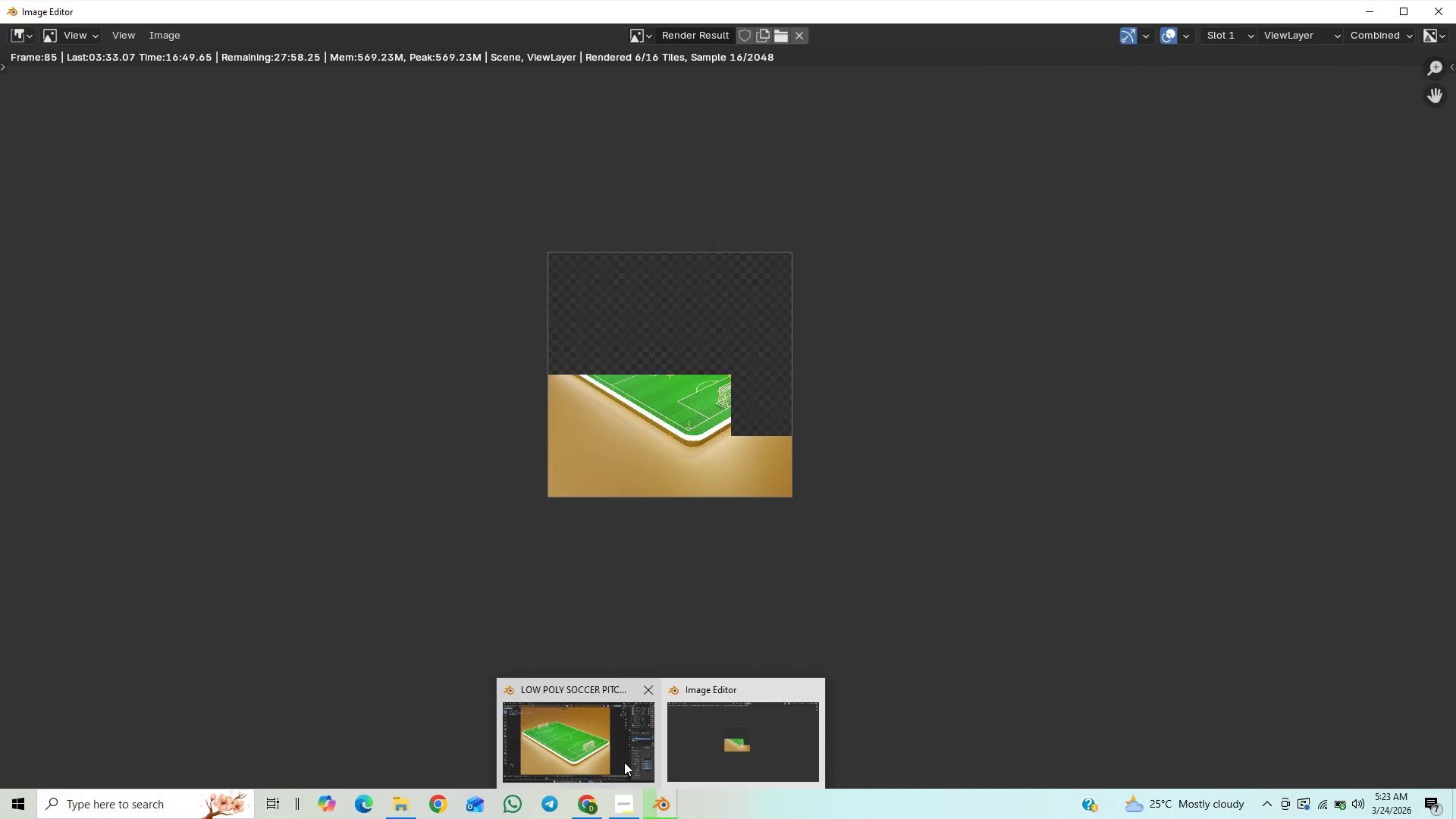 
left_click([624, 762])
 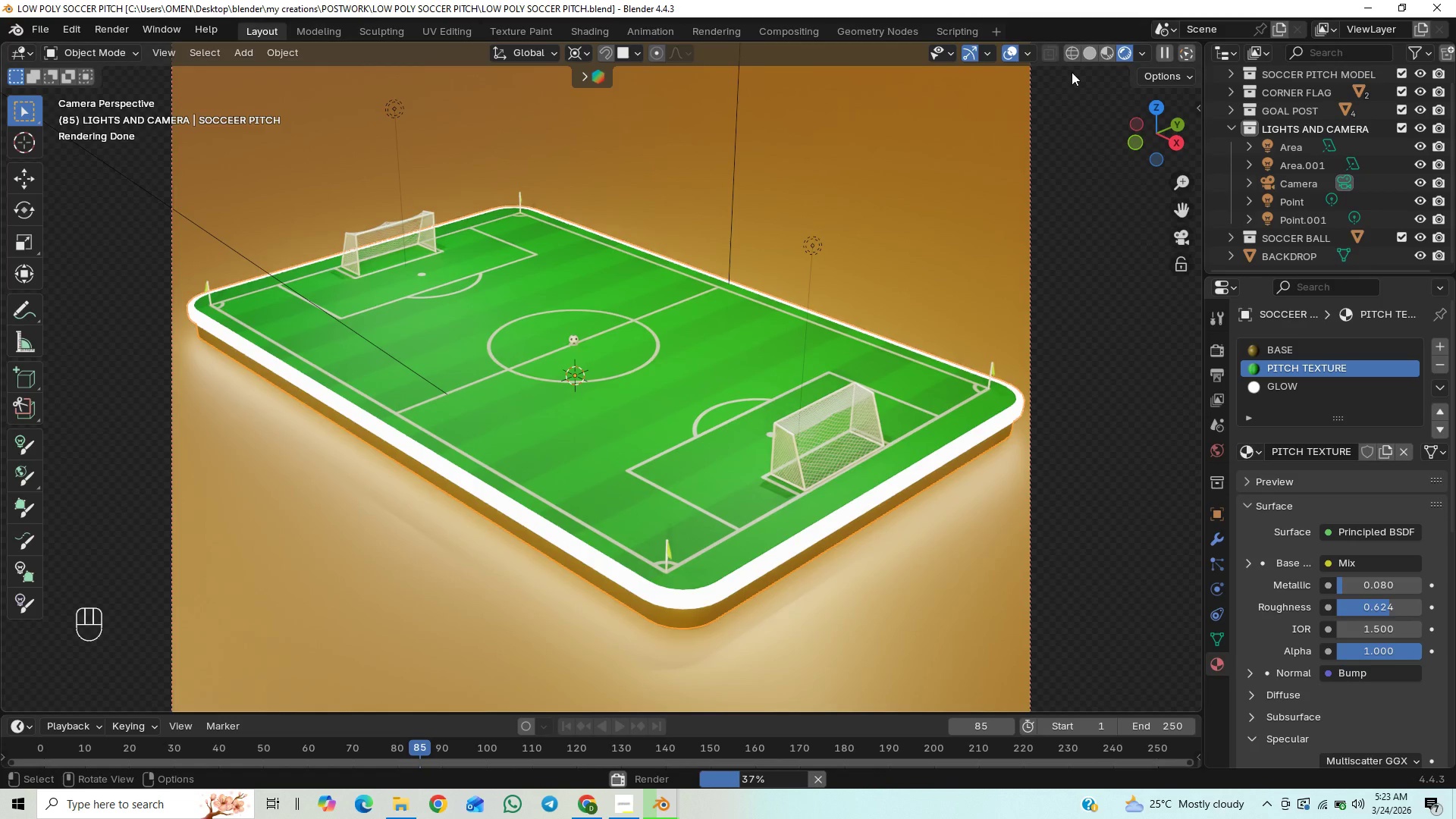 
left_click([1088, 51])
 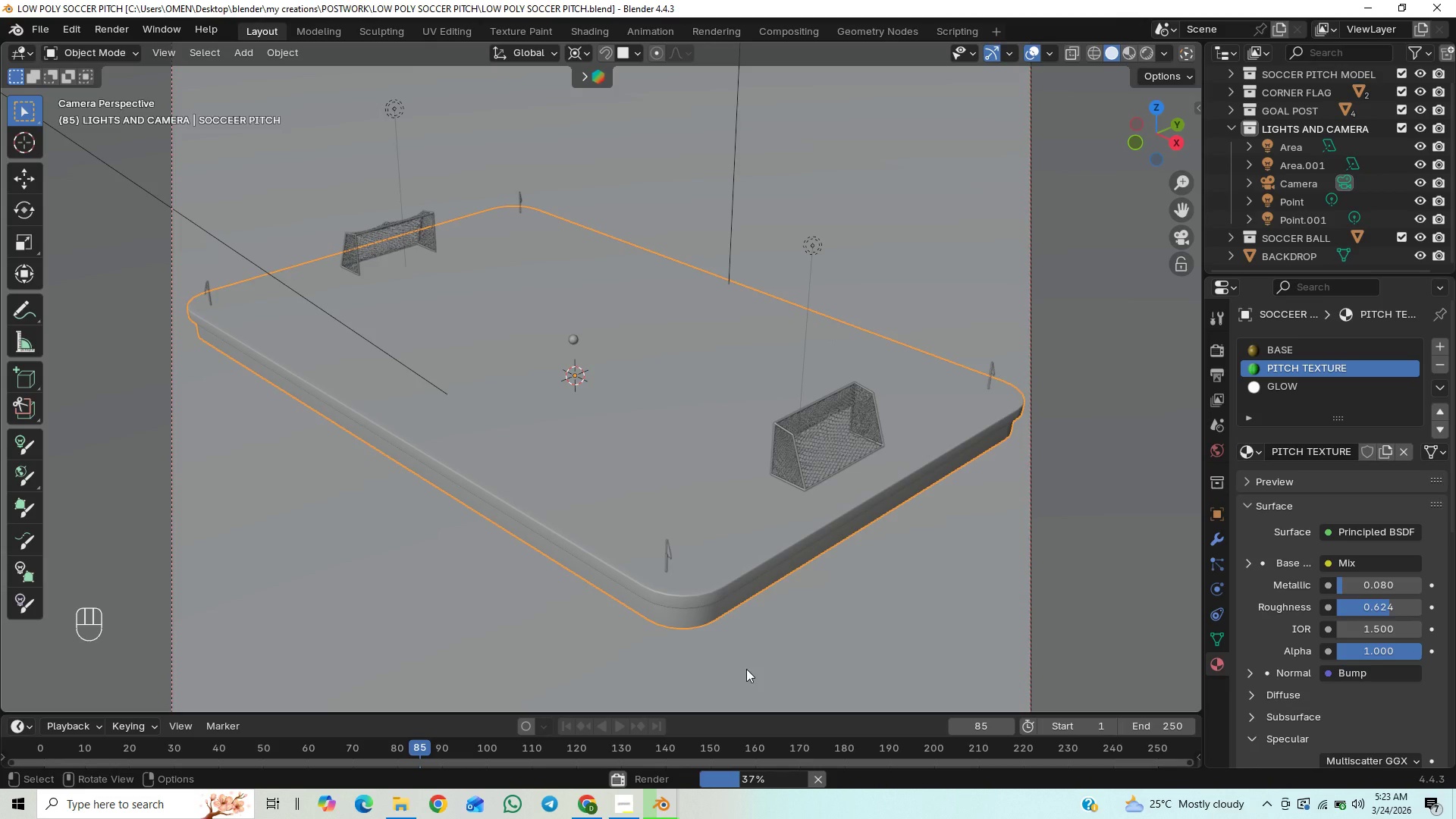 
wait(7.44)
 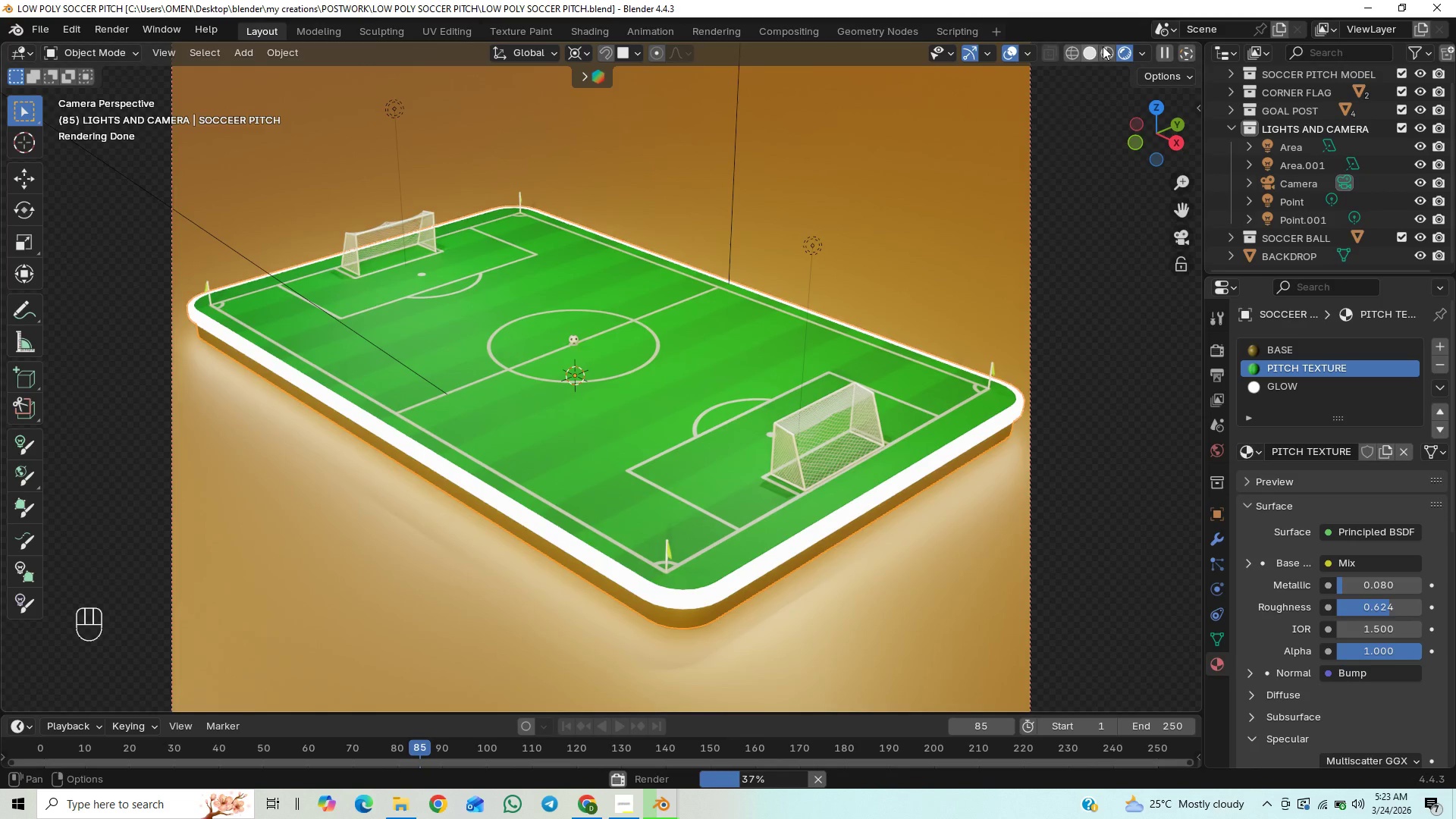 
mouse_move([680, 785])
 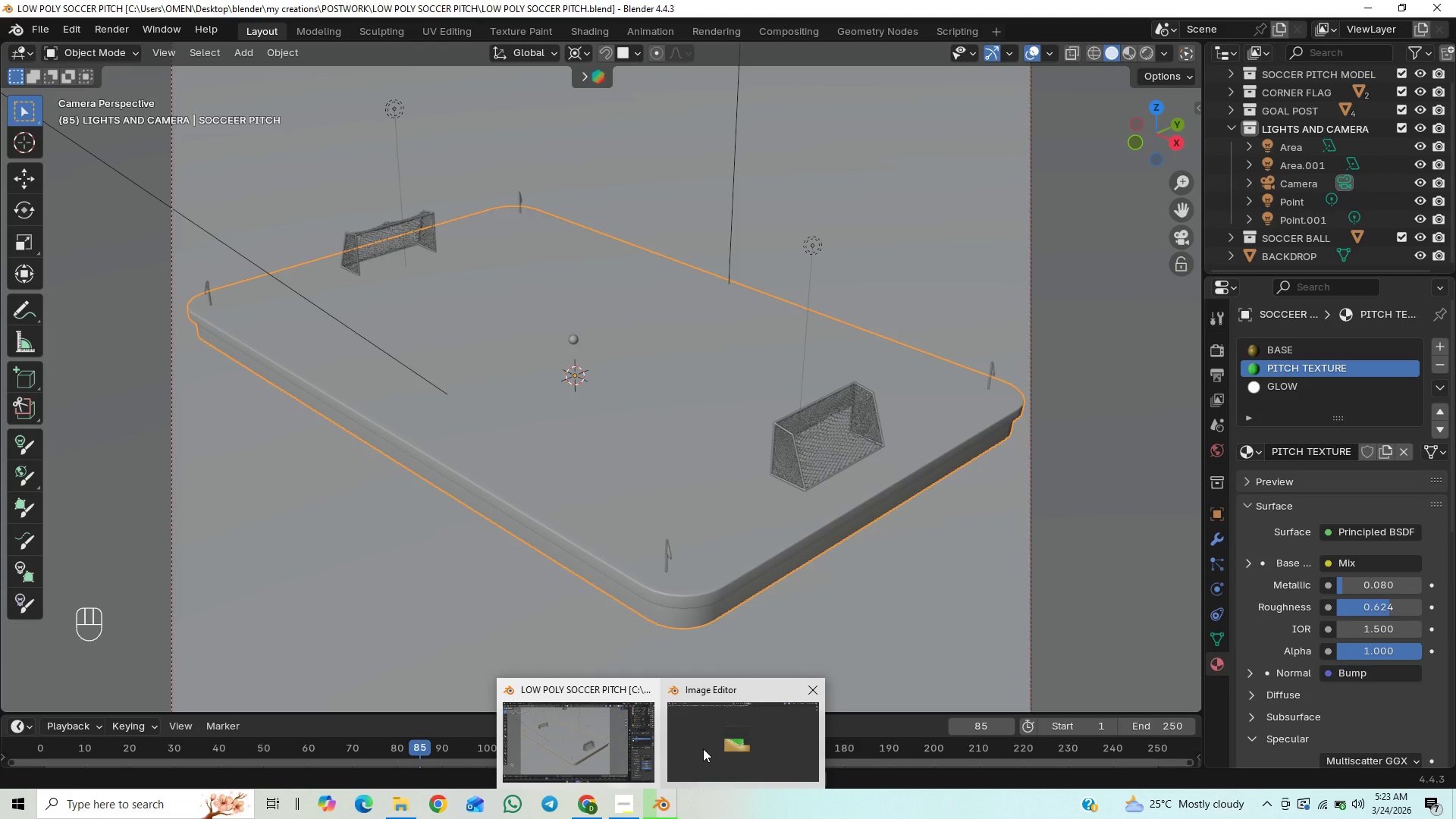 
left_click([703, 748])
 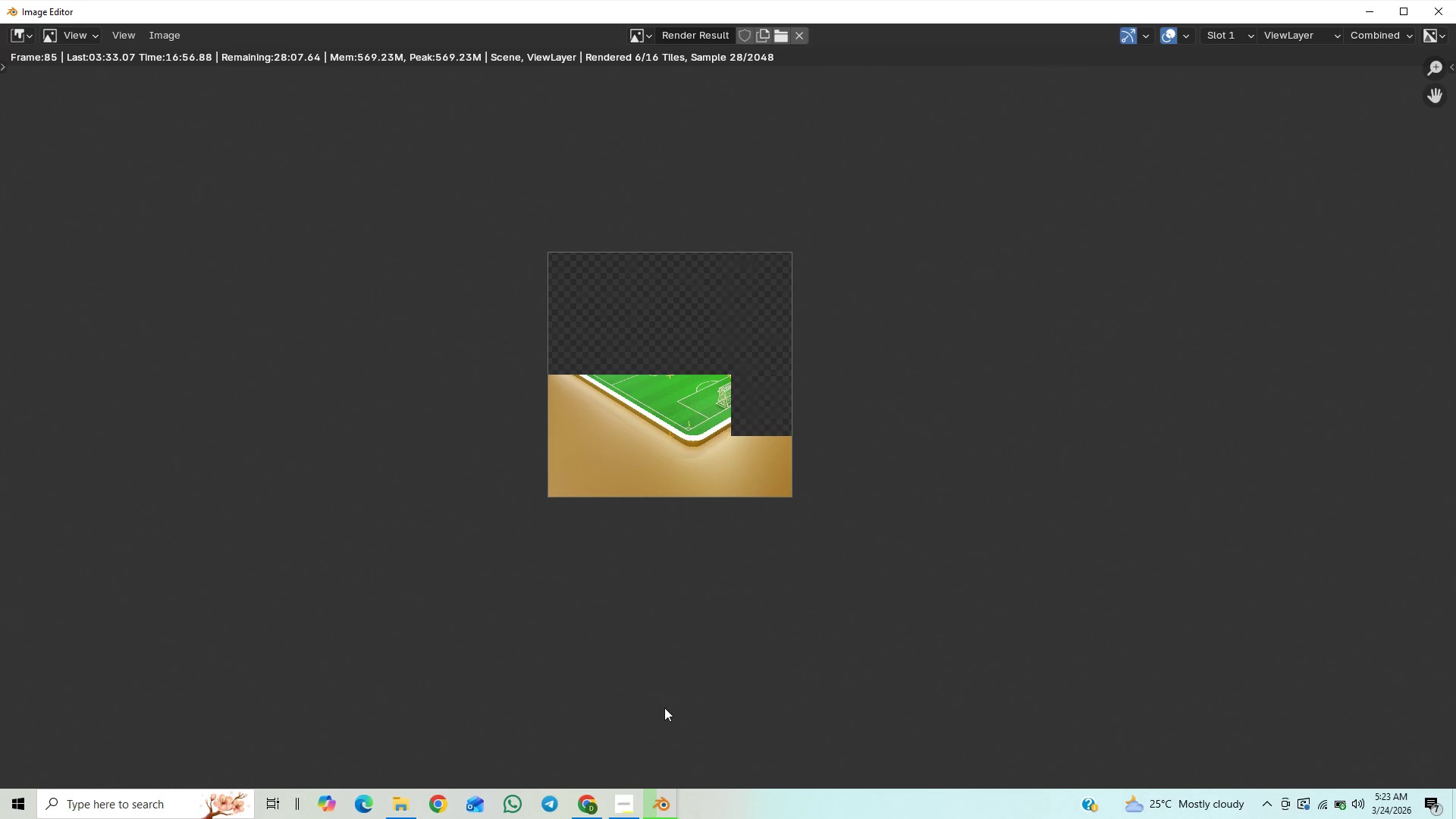 
mouse_move([624, 768])
 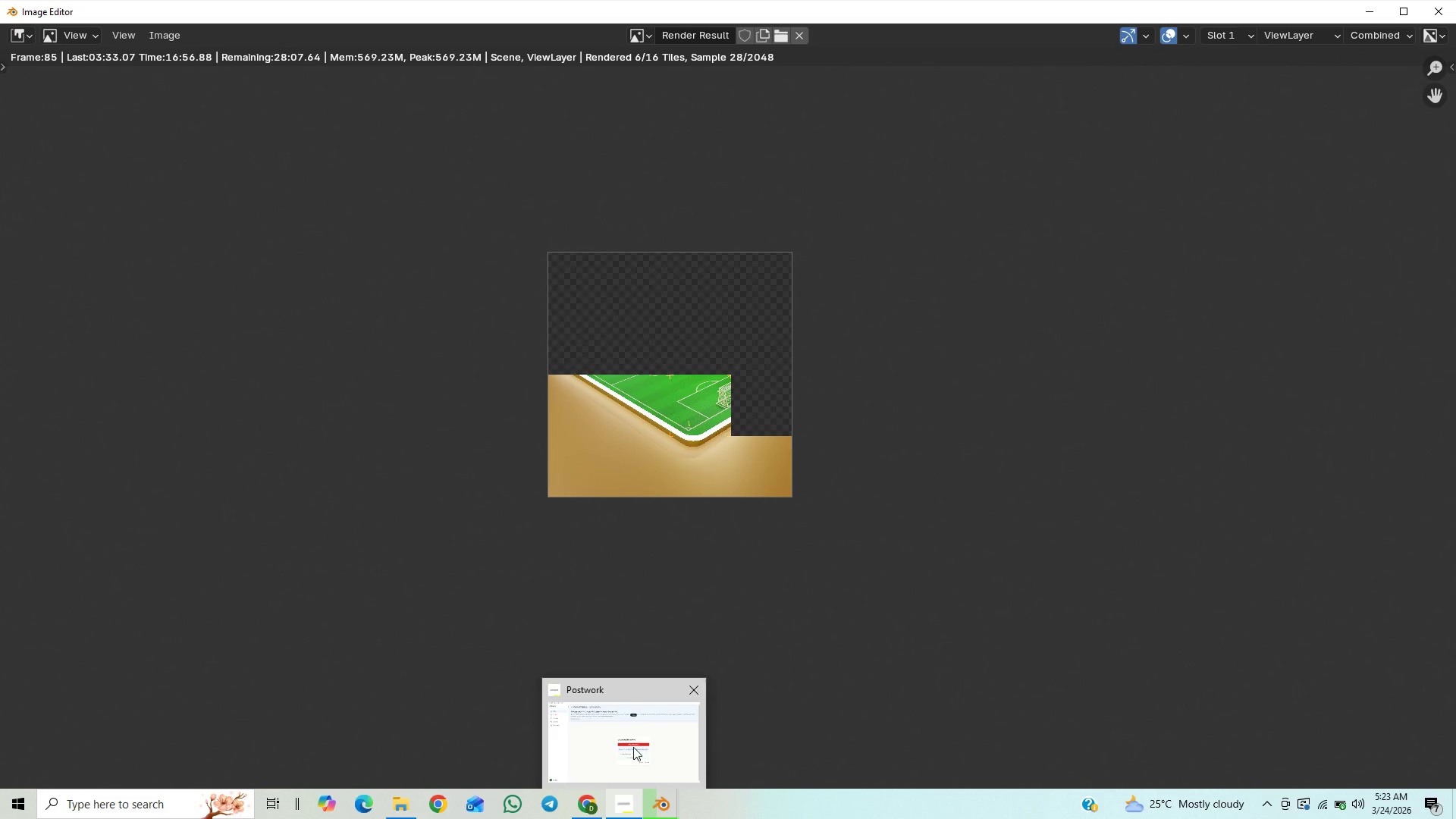 
mouse_move([615, 742])
 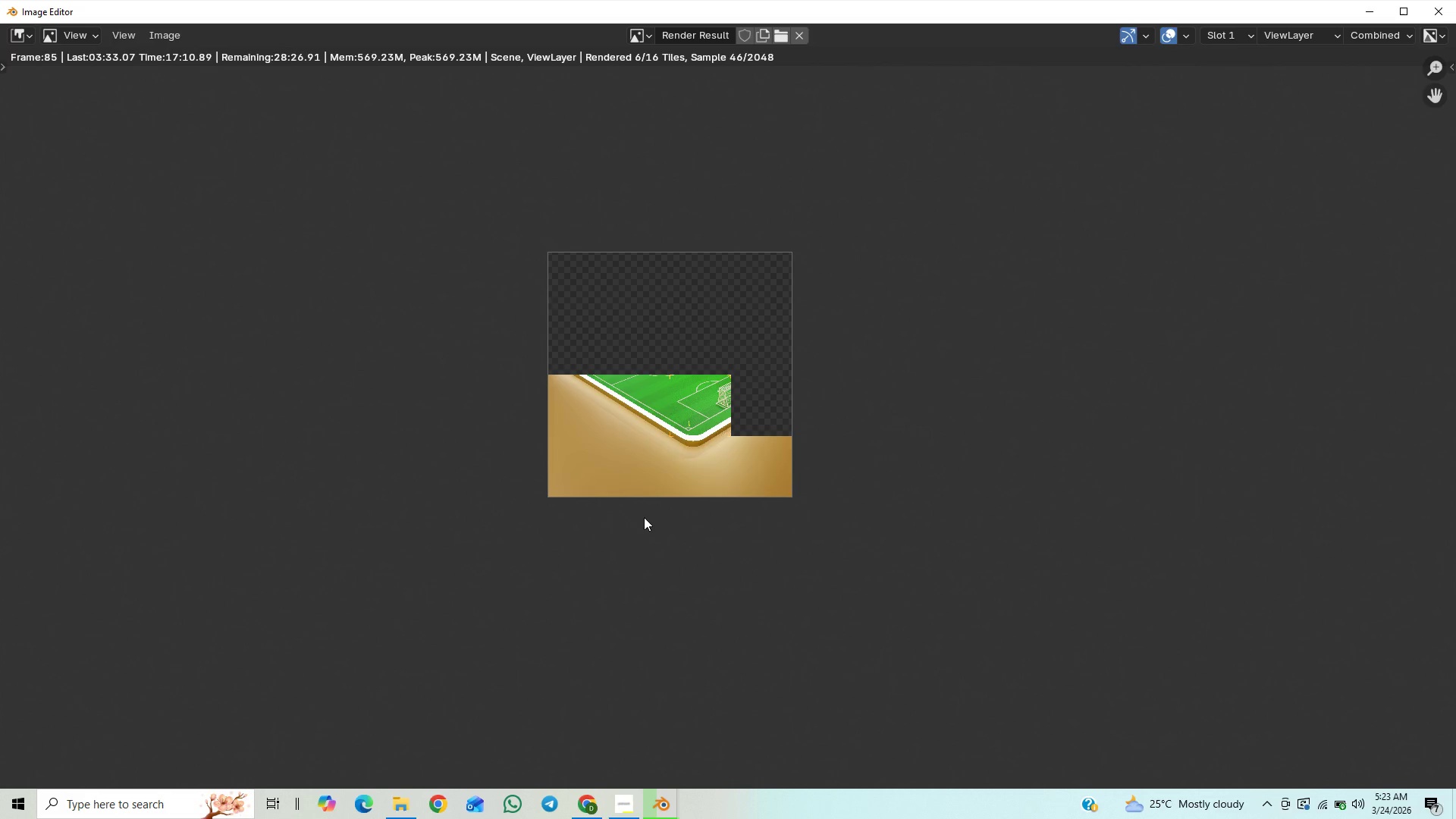 
scroll: coordinate [658, 506], scroll_direction: up, amount: 23.0
 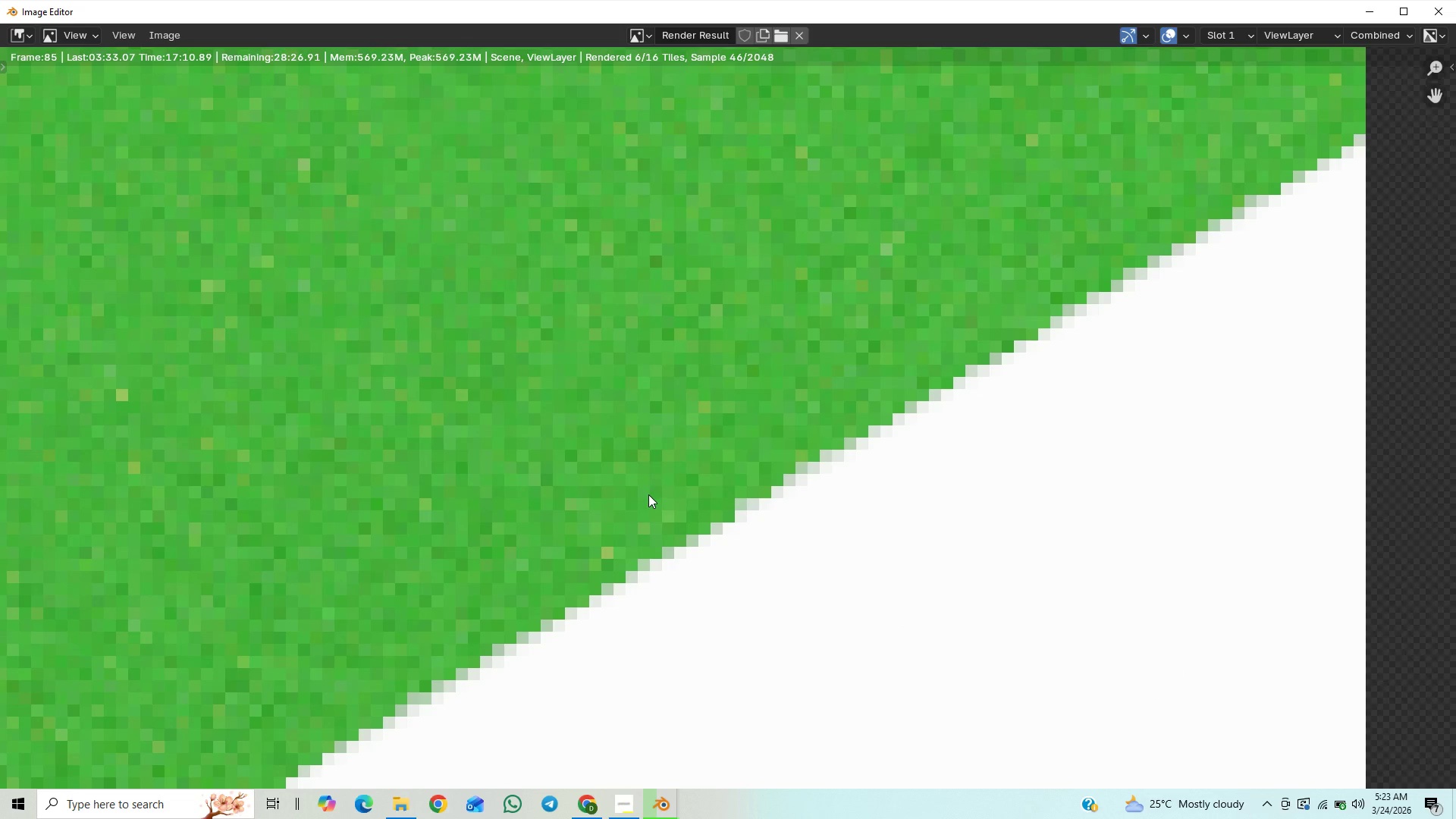 
scroll: coordinate [648, 494], scroll_direction: down, amount: 2.0
 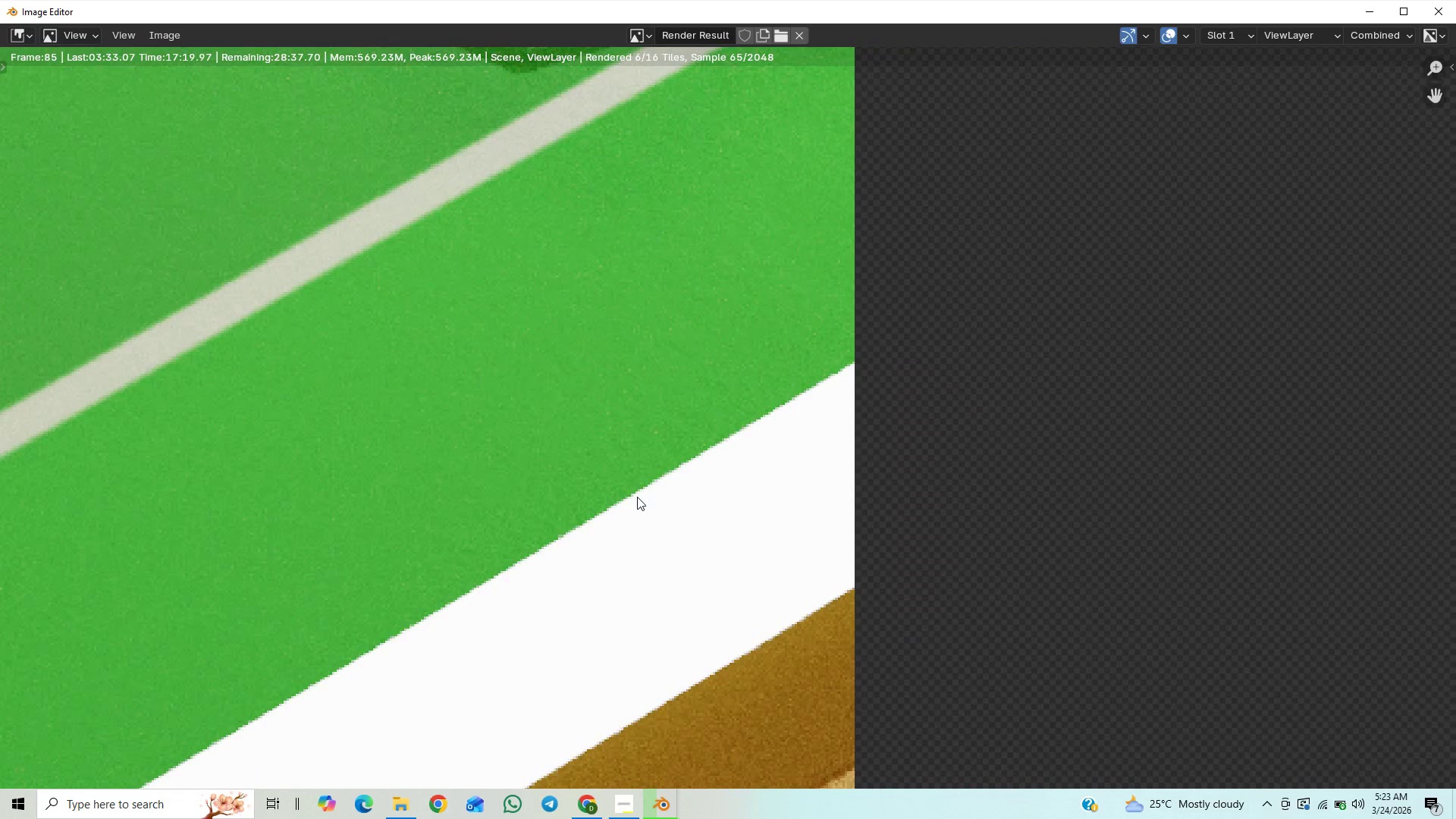 
wait(6.45)
 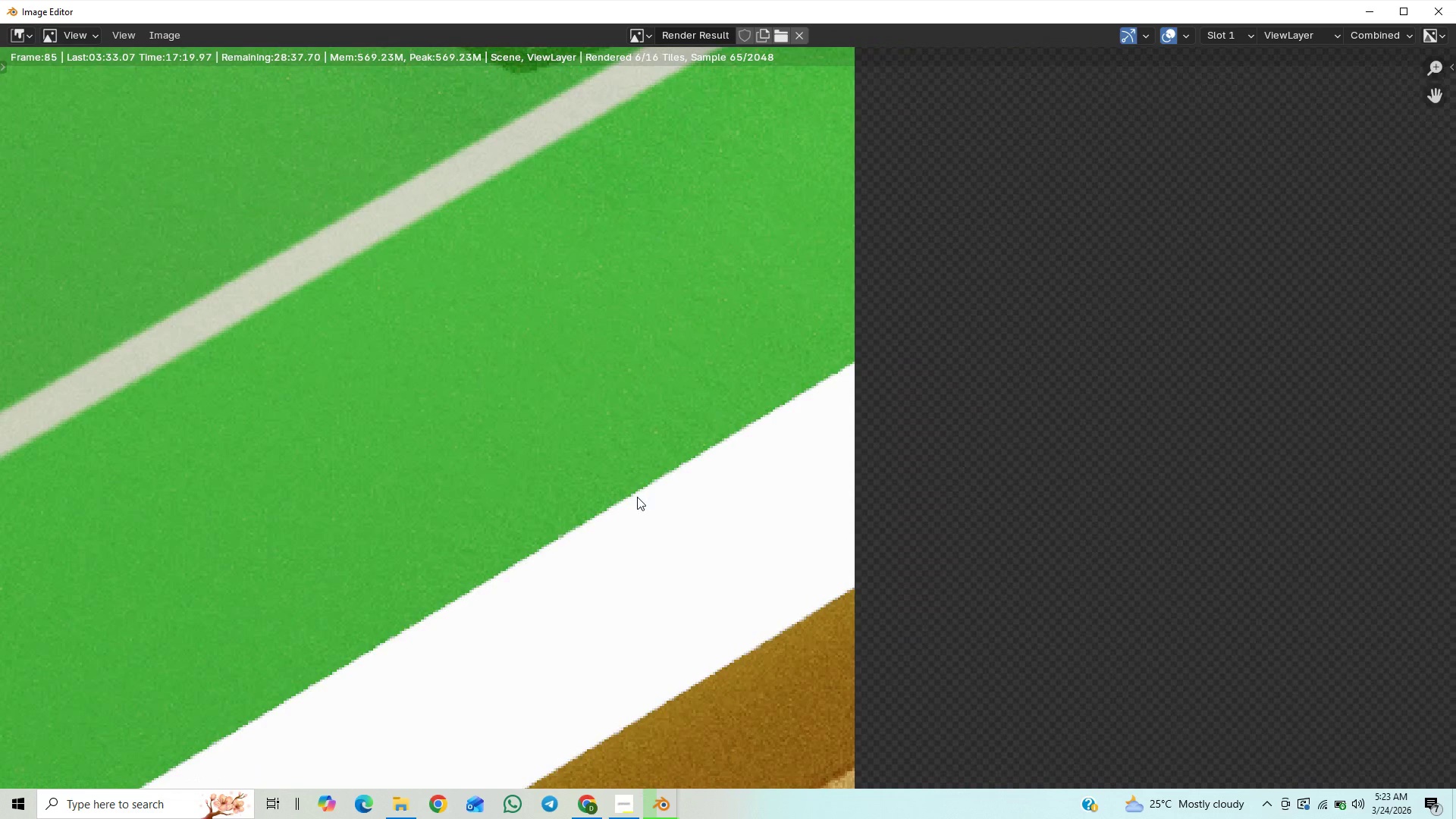 
scroll: coordinate [637, 497], scroll_direction: down, amount: 1.0
 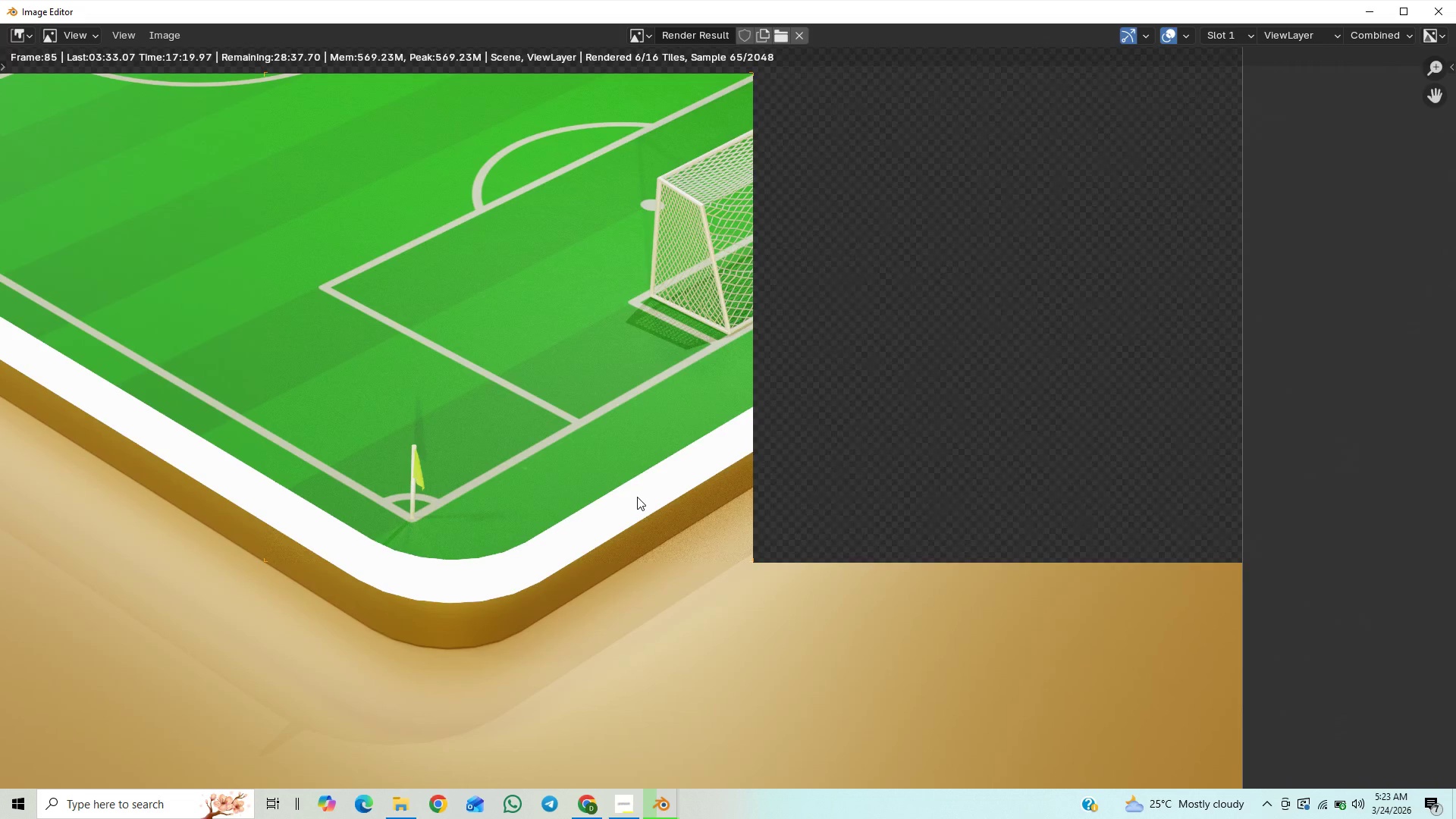 
wait(7.27)
 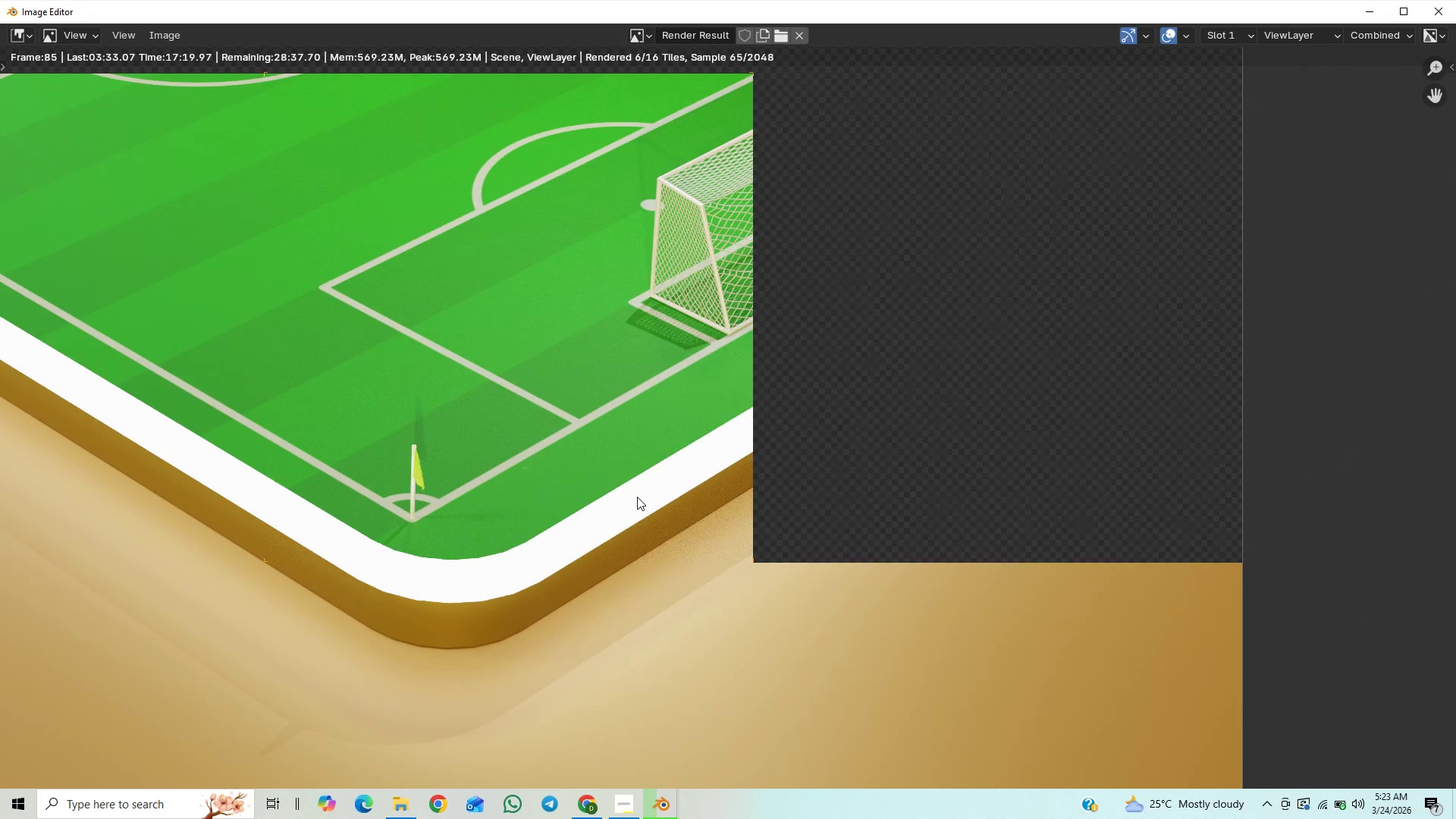 
left_click([1340, 800])
 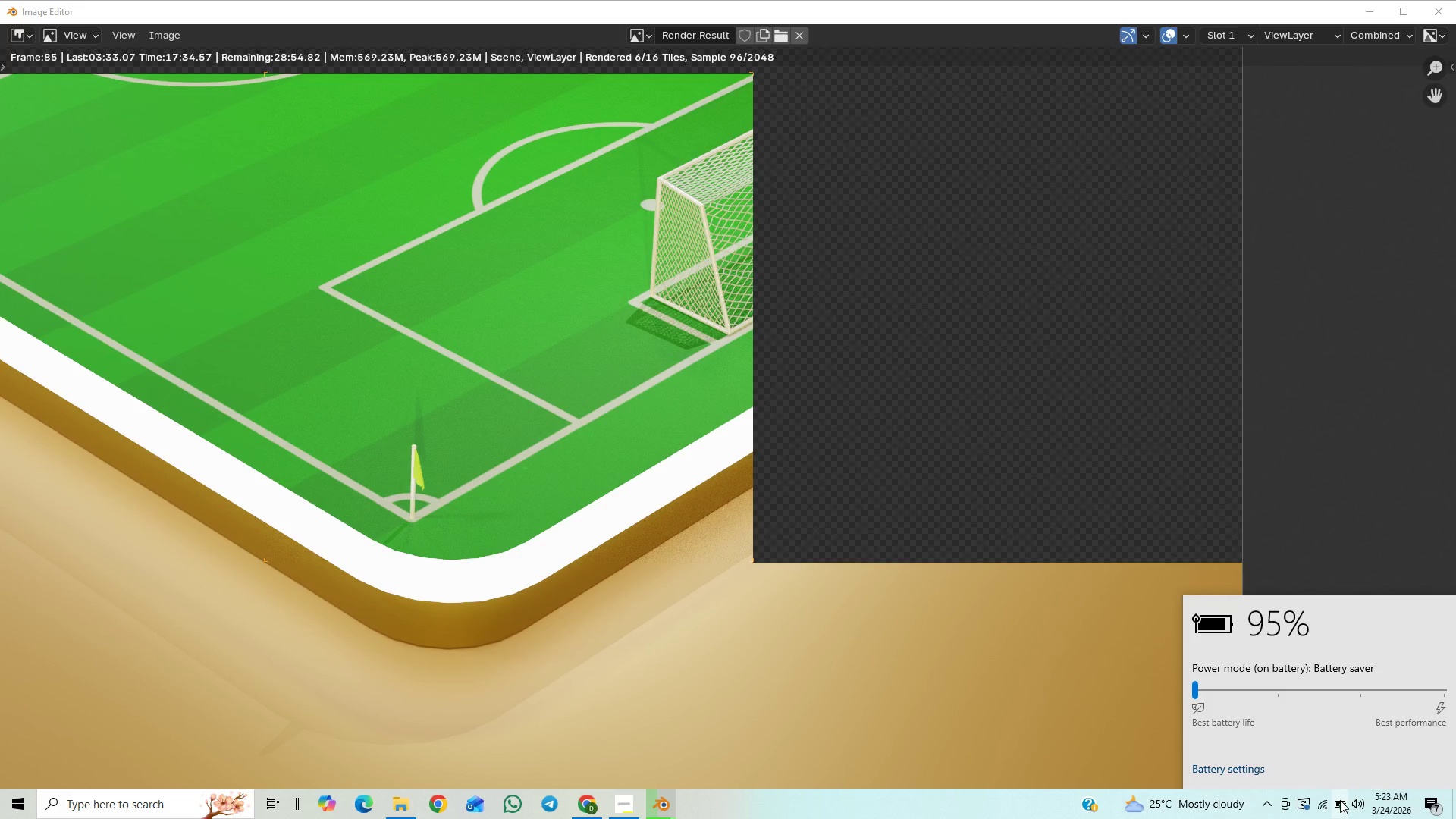 
left_click([1340, 800])
 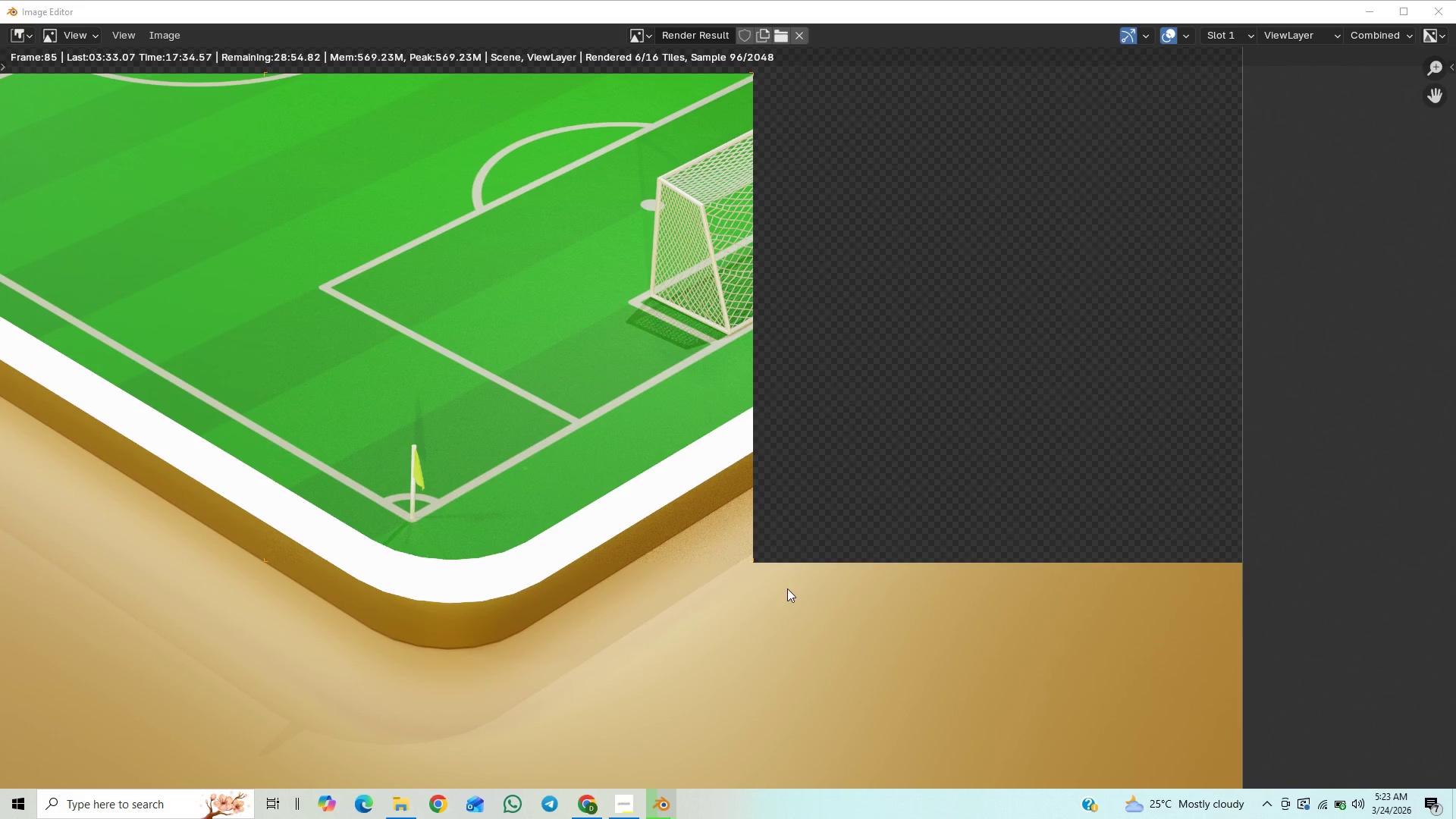 
scroll: coordinate [787, 588], scroll_direction: down, amount: 1.0
 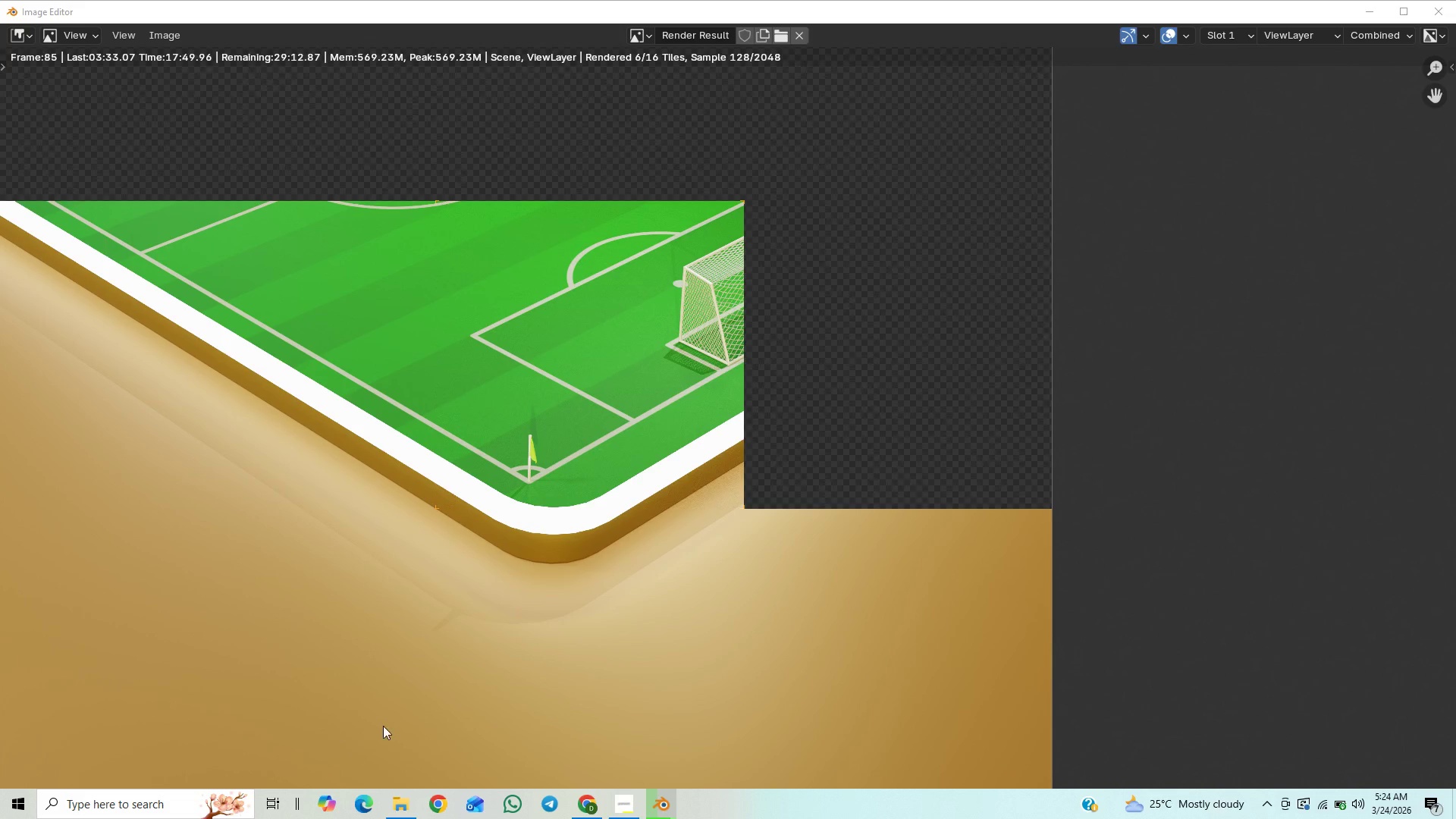 
wait(15.84)
 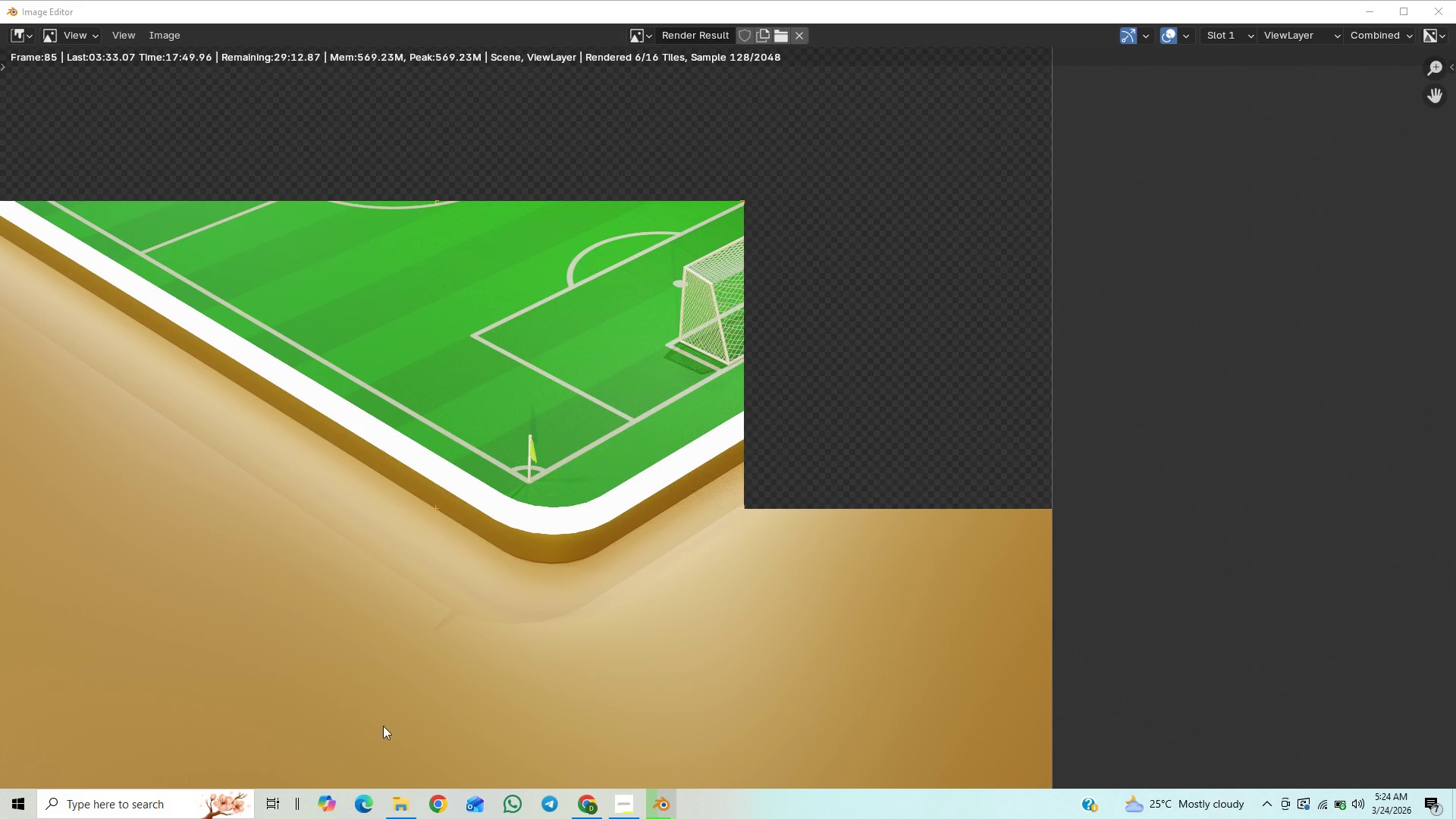 
scroll: coordinate [654, 546], scroll_direction: up, amount: 8.0
 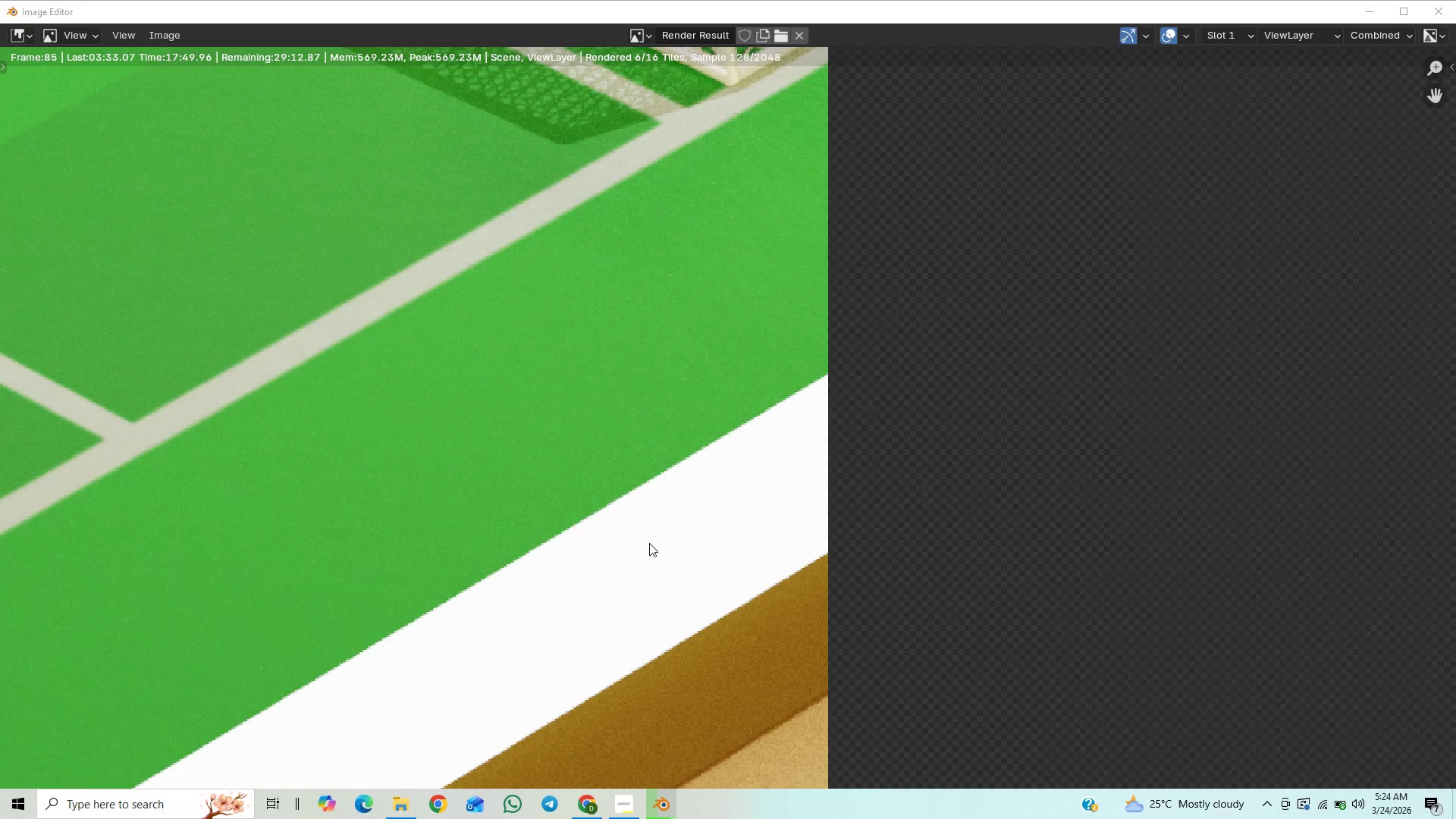 
scroll: coordinate [649, 543], scroll_direction: down, amount: 10.0
 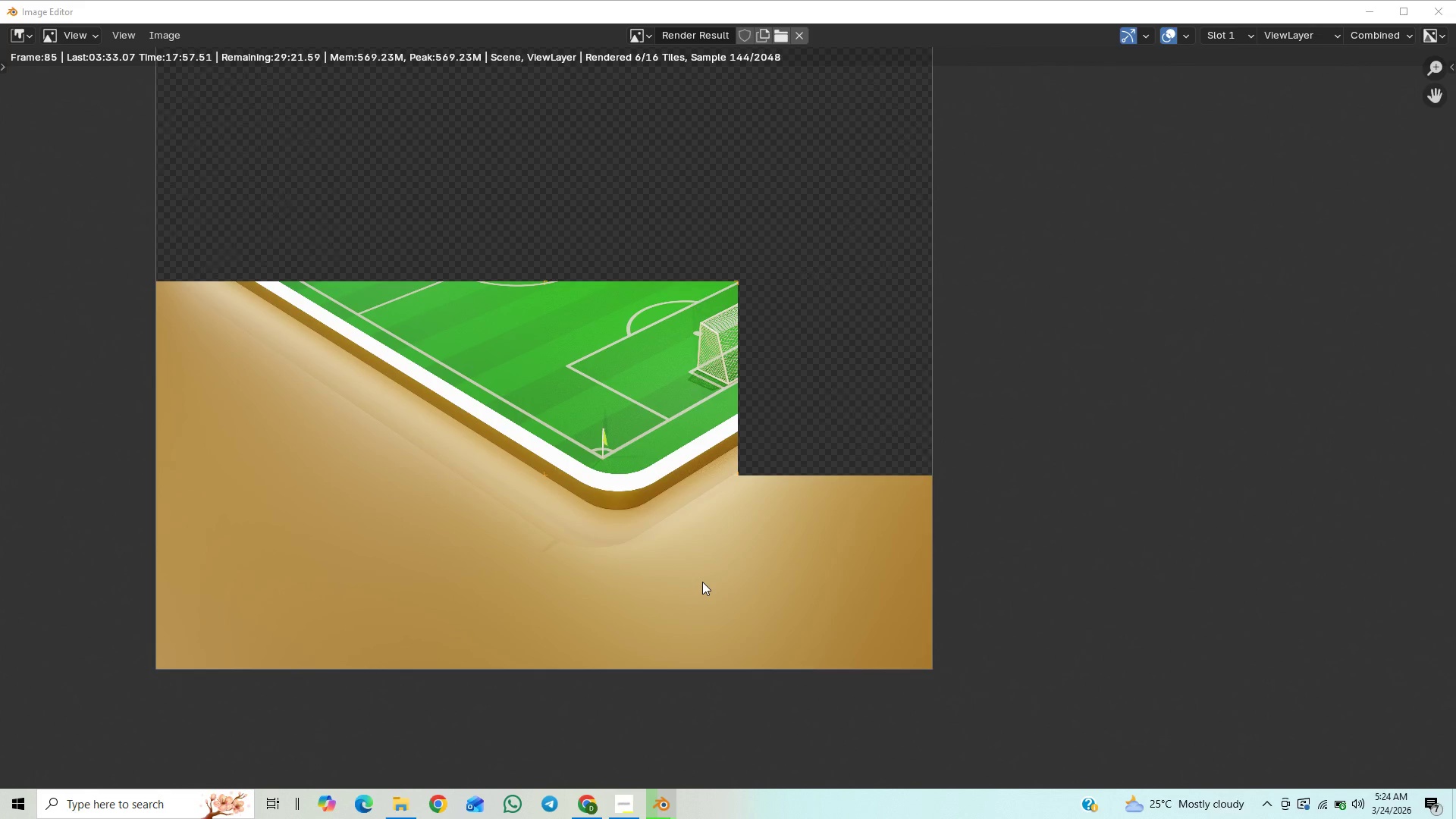 
scroll: coordinate [702, 582], scroll_direction: up, amount: 4.0
 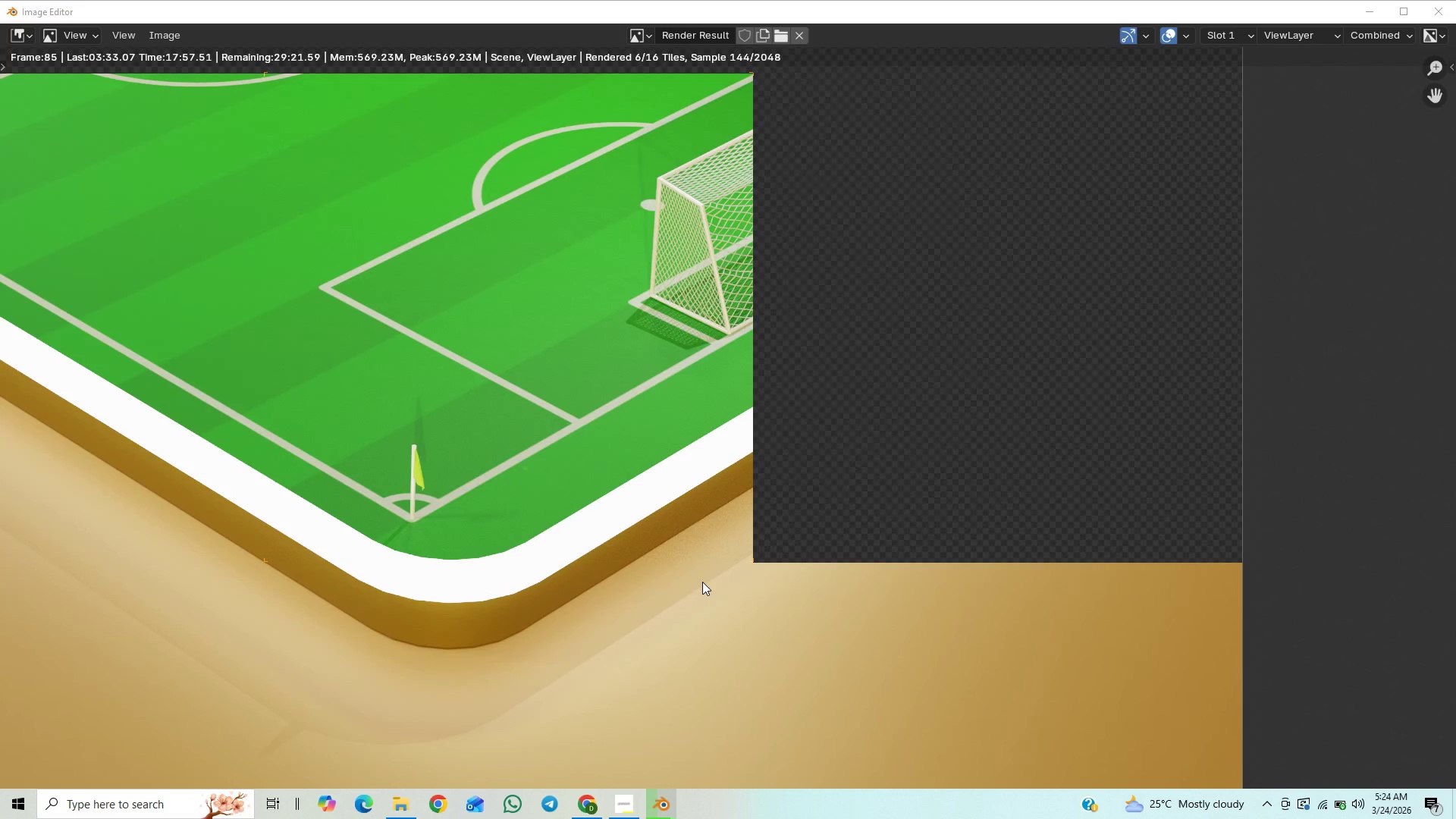 
scroll: coordinate [702, 582], scroll_direction: down, amount: 1.0
 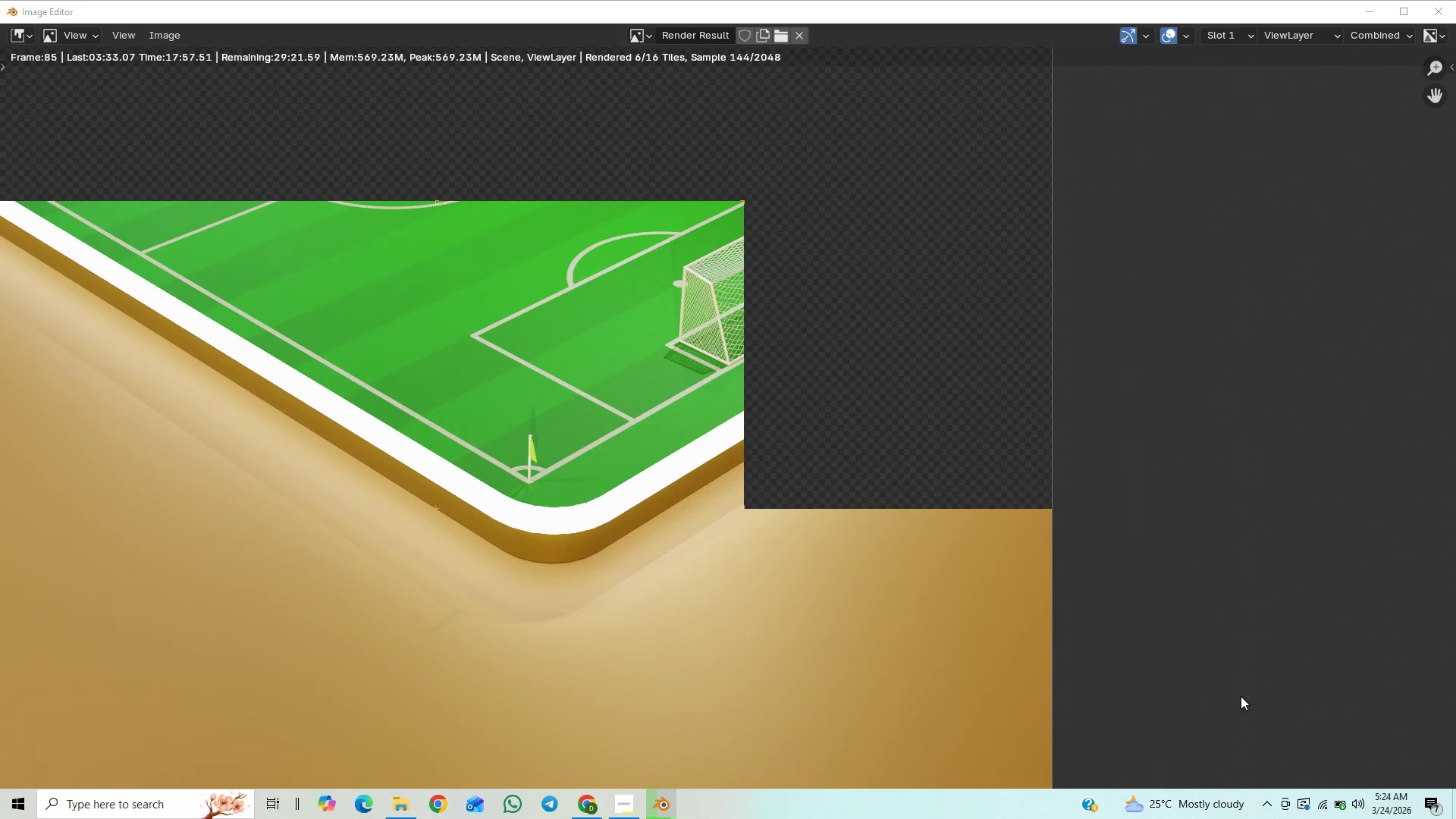 
left_click([1343, 799])
 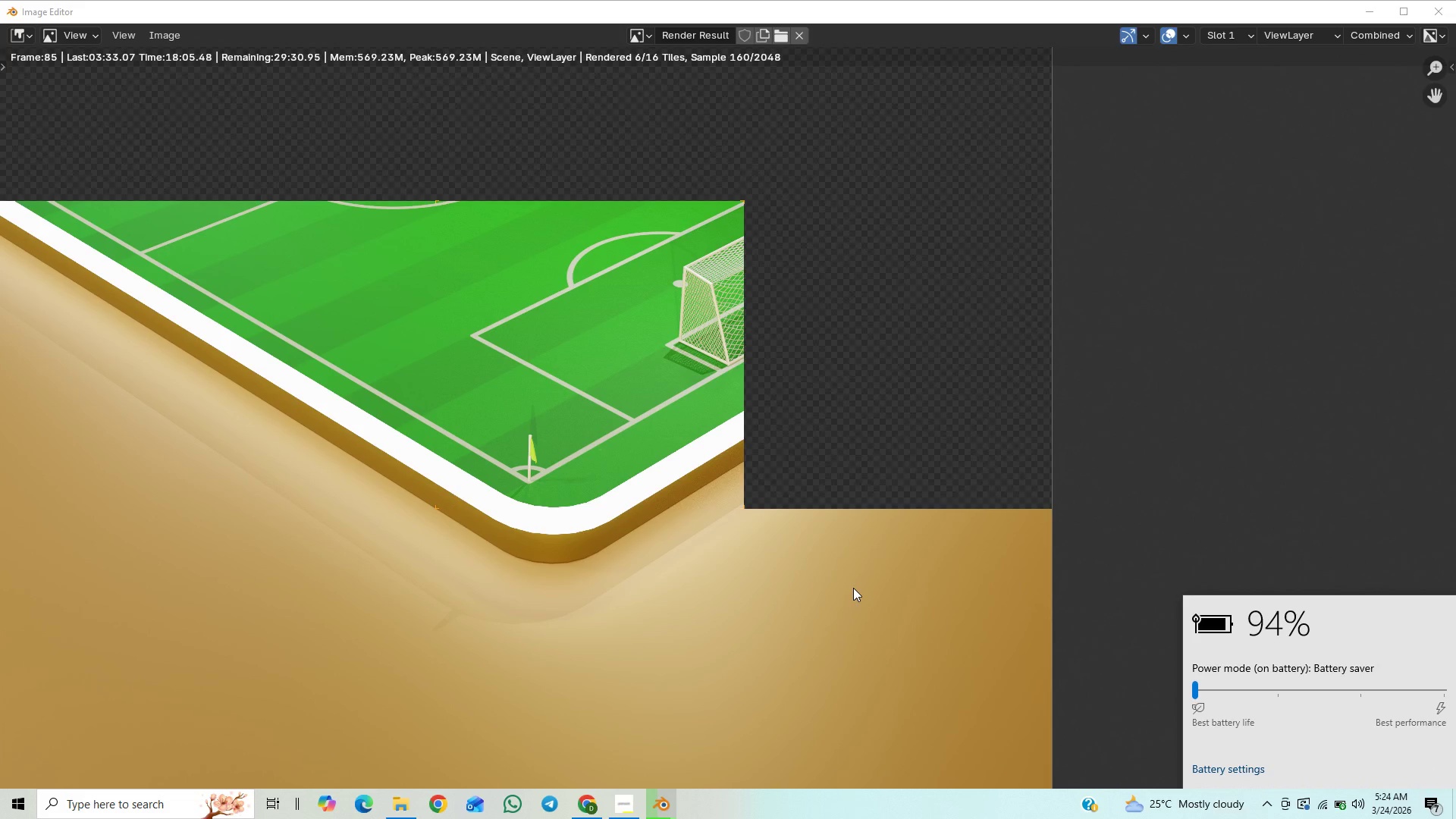 
wait(7.08)
 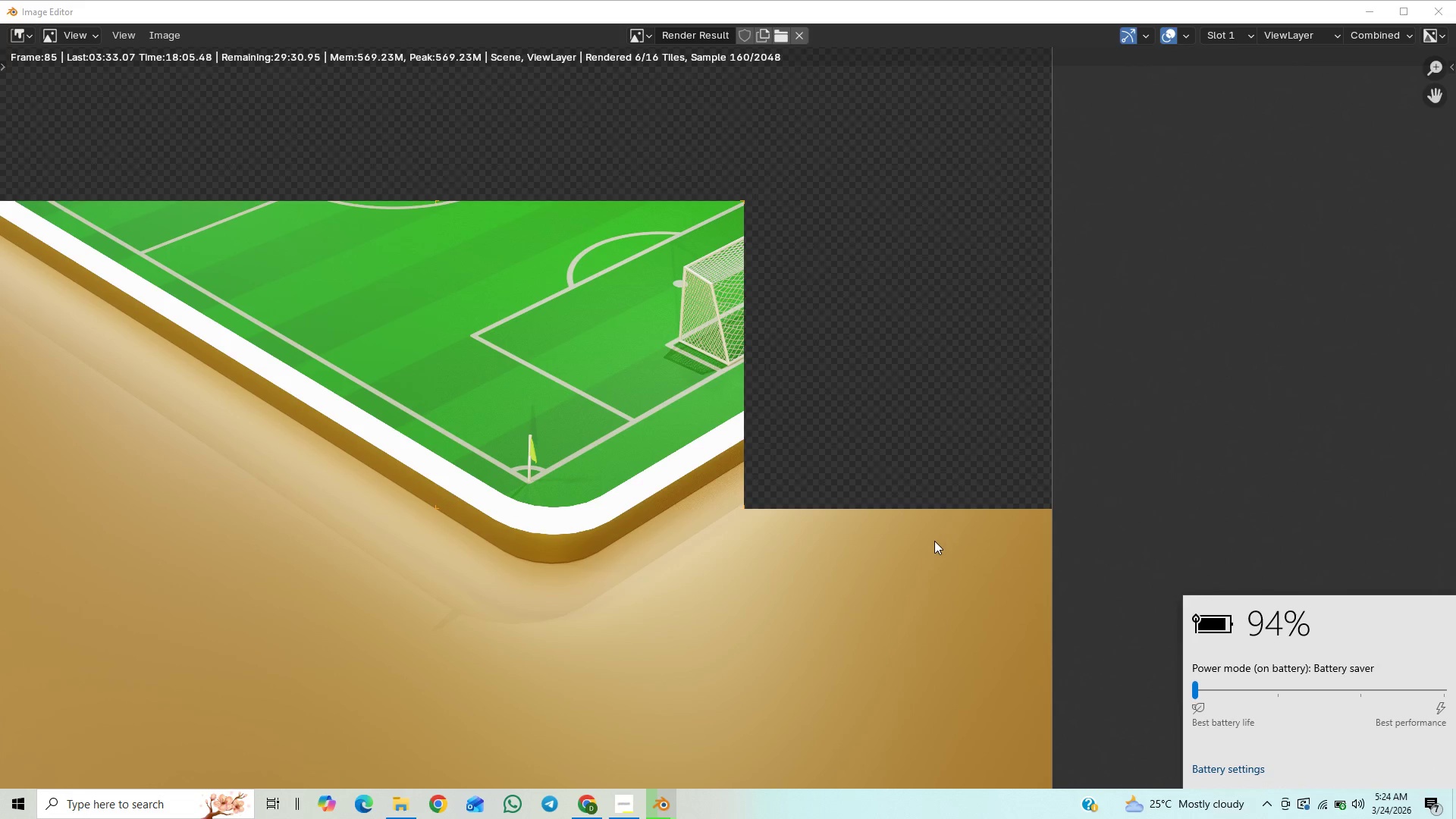 
scroll: coordinate [847, 589], scroll_direction: down, amount: 1.0
 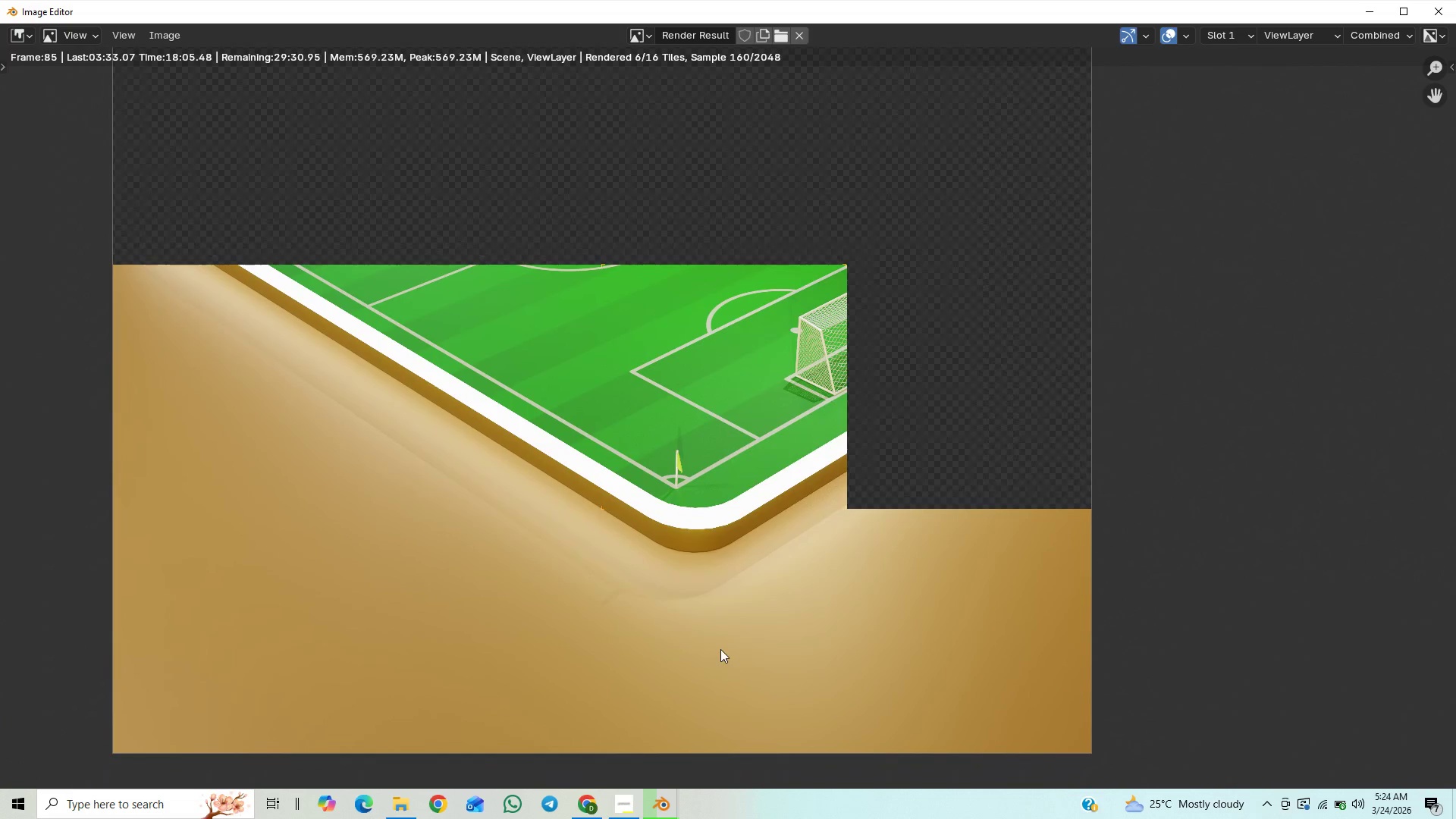 
left_click([620, 803])